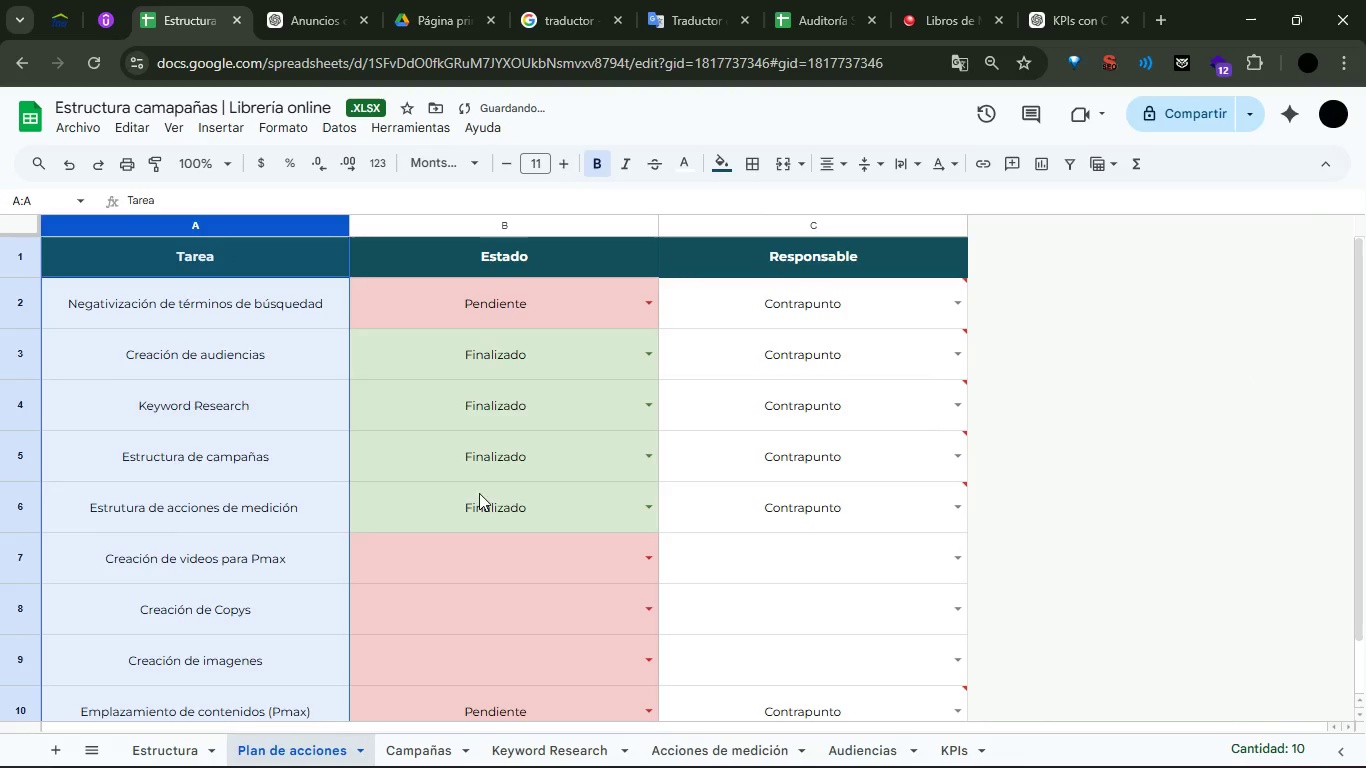 
left_click([437, 483])
 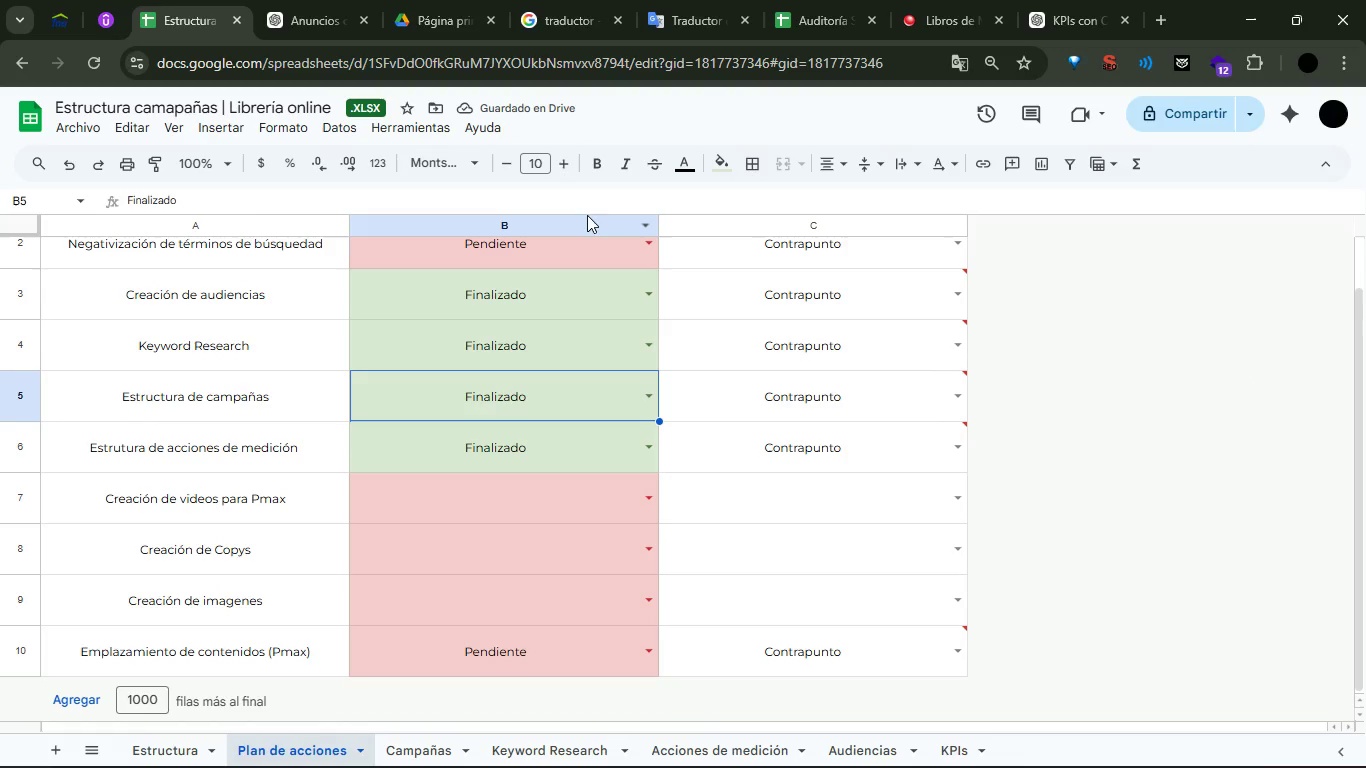 
left_click_drag(start_coordinate=[658, 218], to_coordinate=[541, 234])
 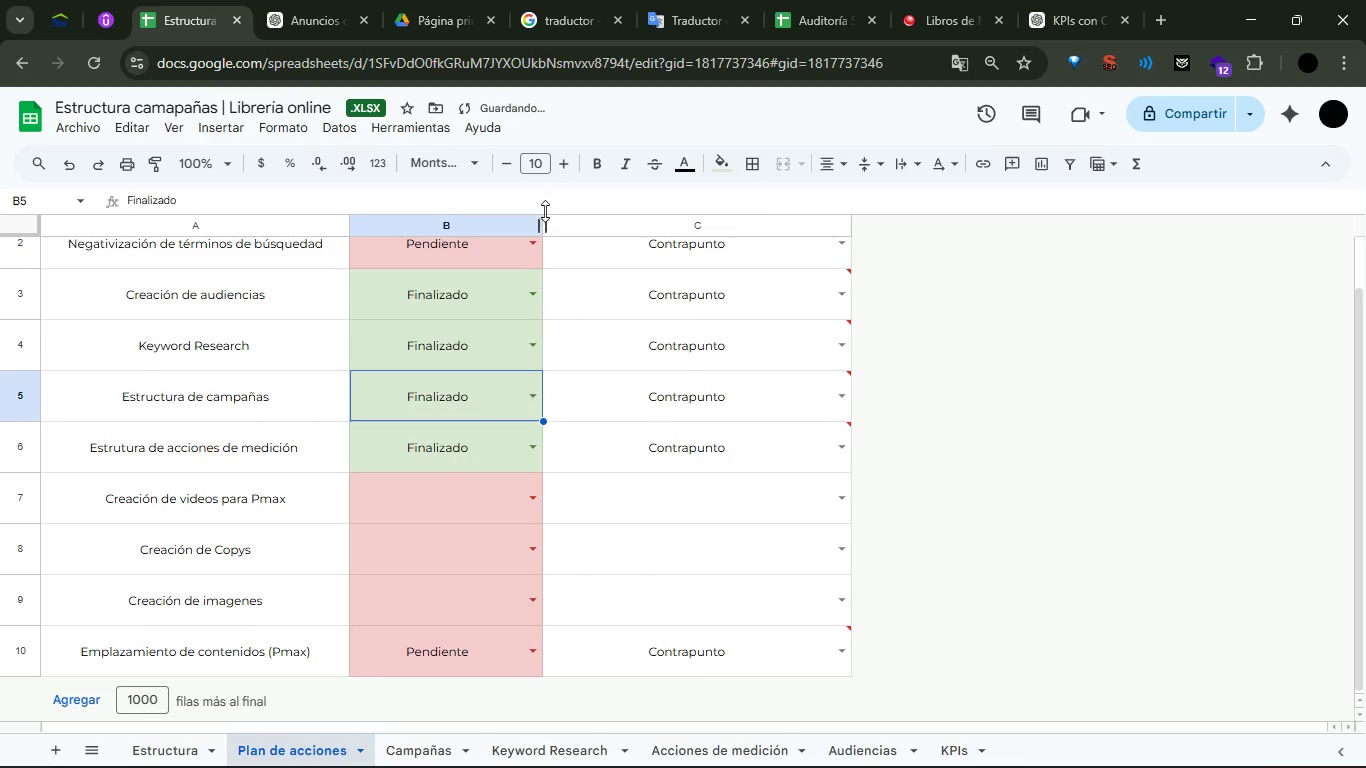 
left_click_drag(start_coordinate=[545, 227], to_coordinate=[513, 233])
 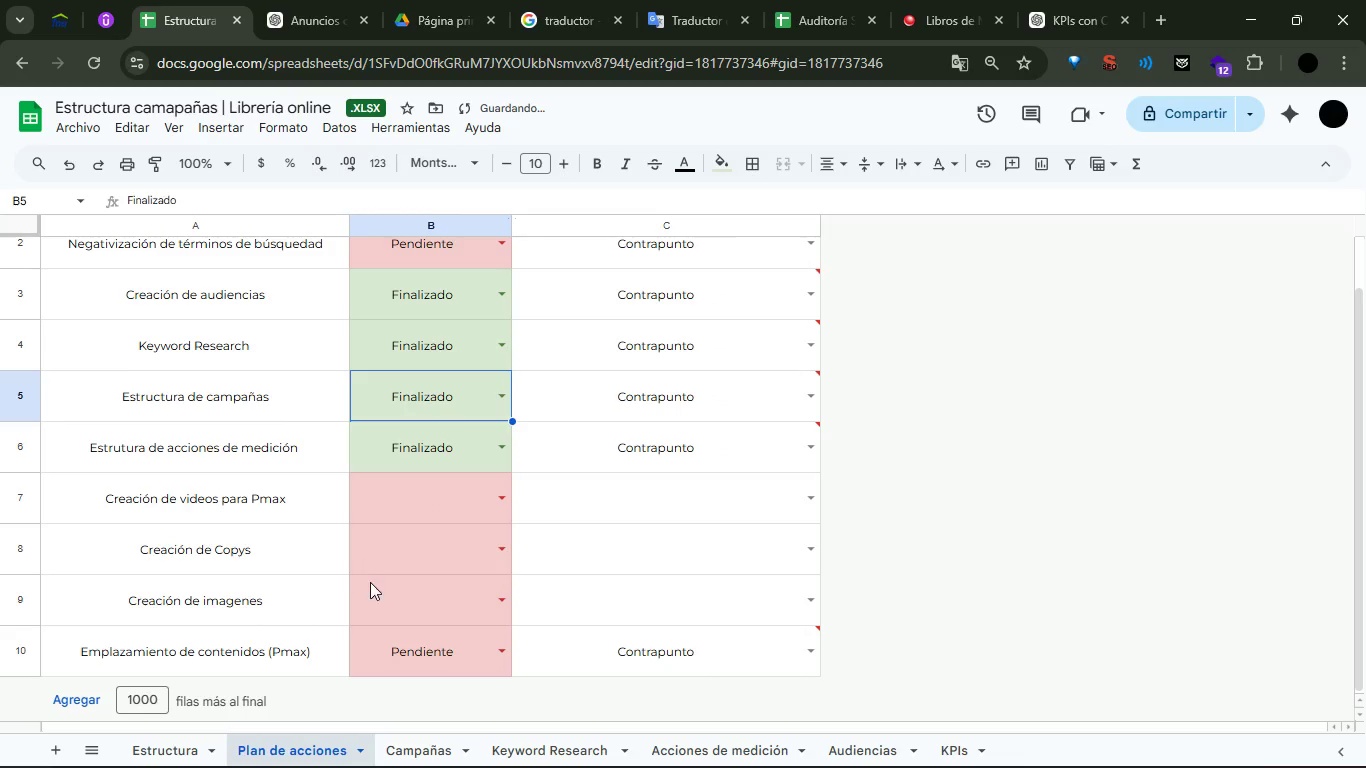 
left_click([370, 583])
 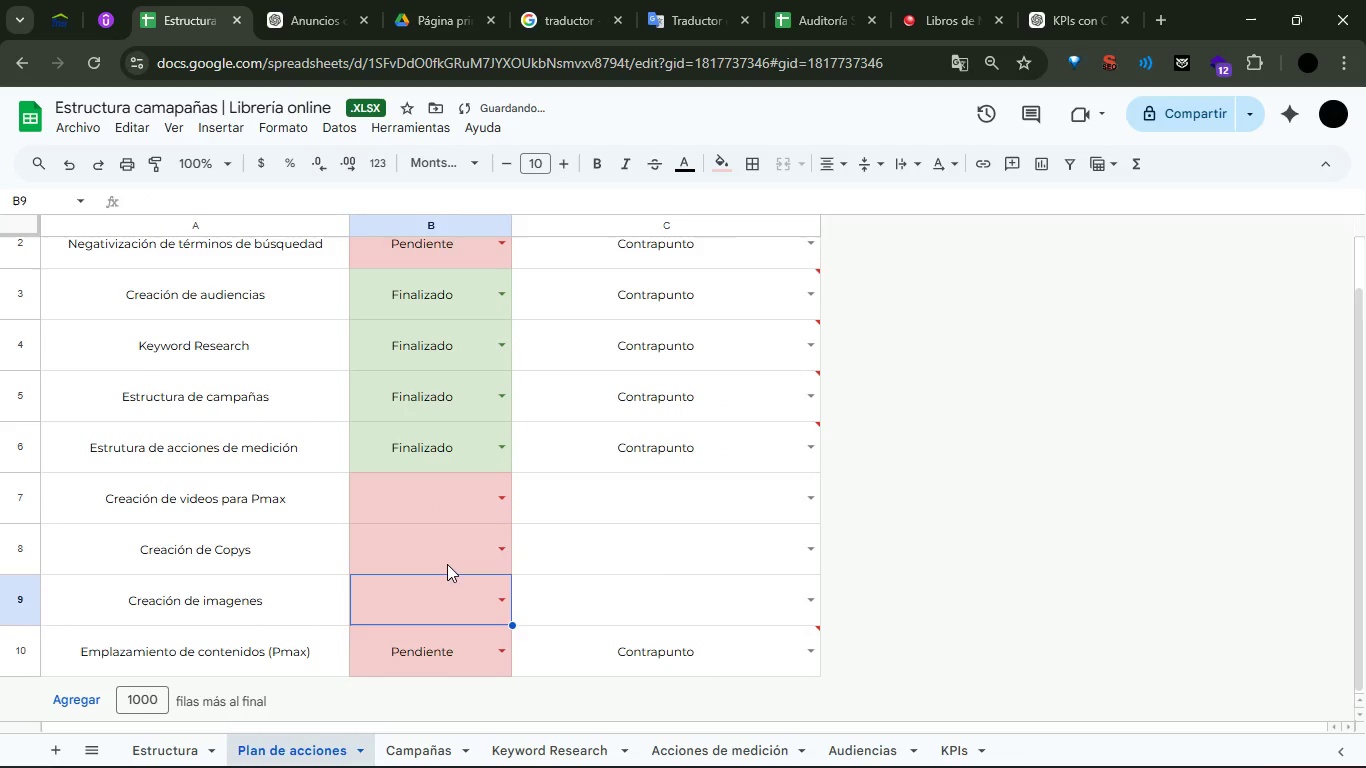 
left_click([447, 561])
 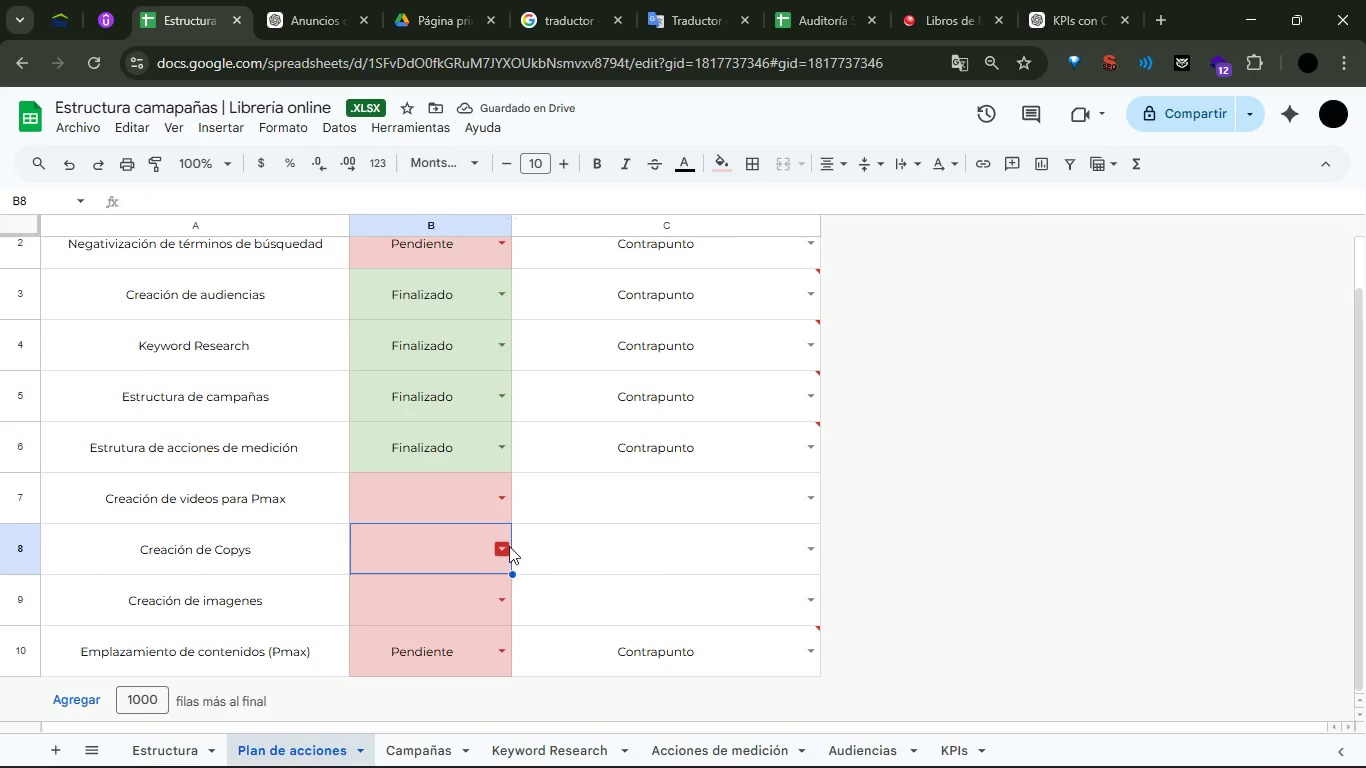 
left_click([447, 458])
 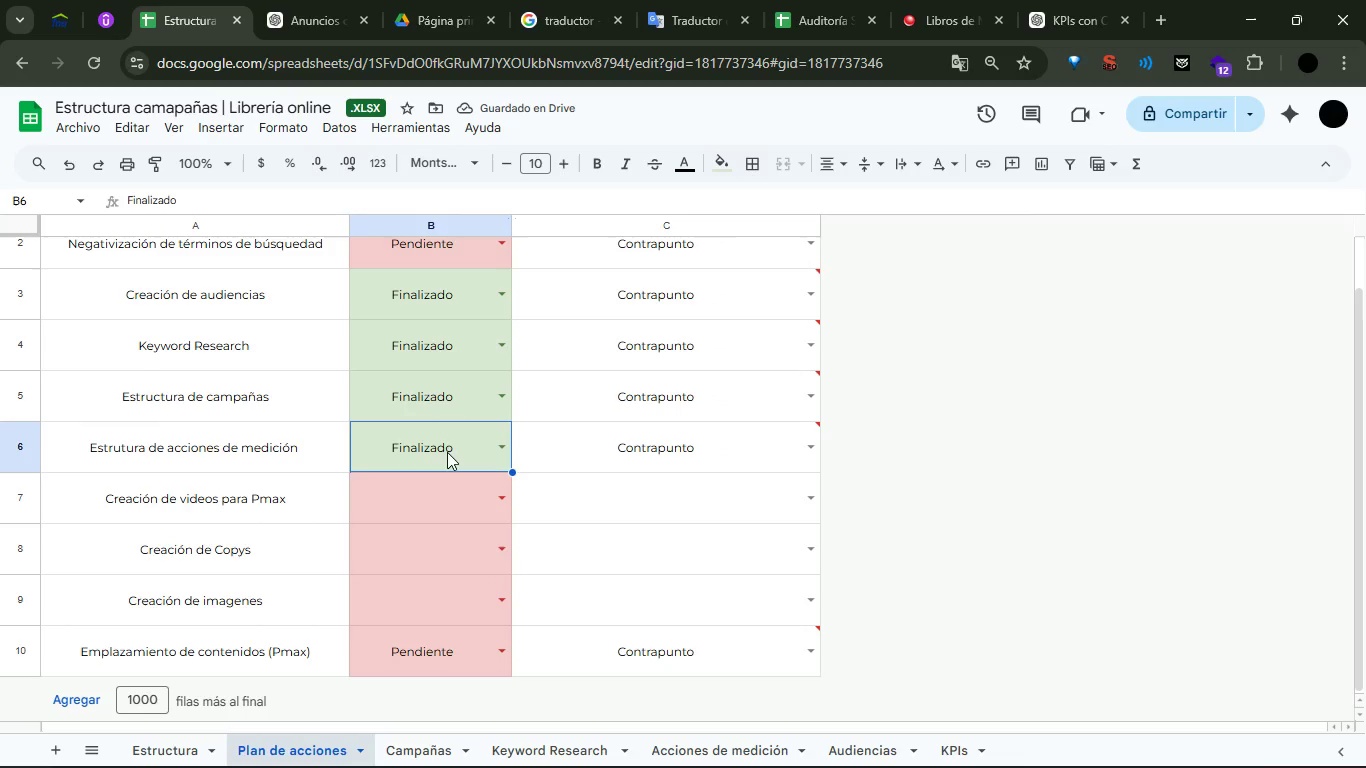 
key(Control+C)
 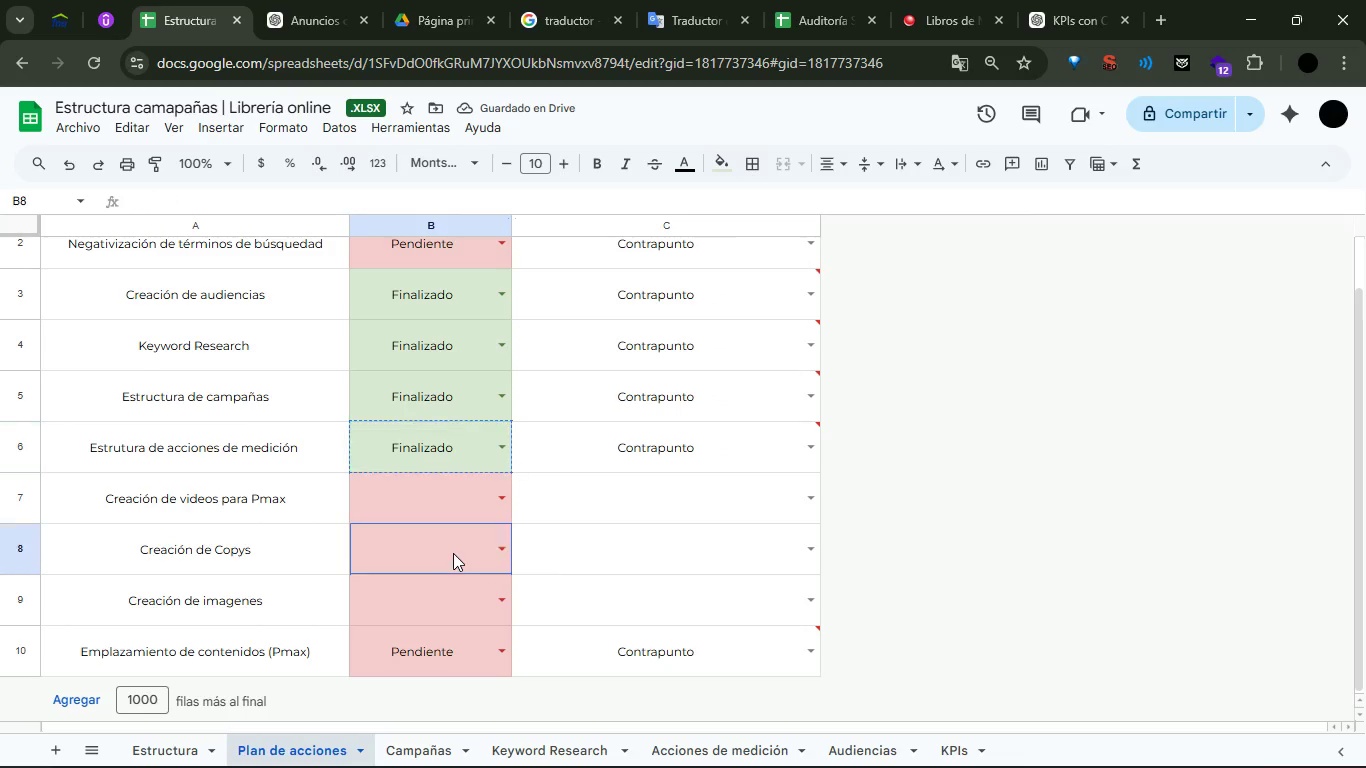 
left_click([453, 553])
 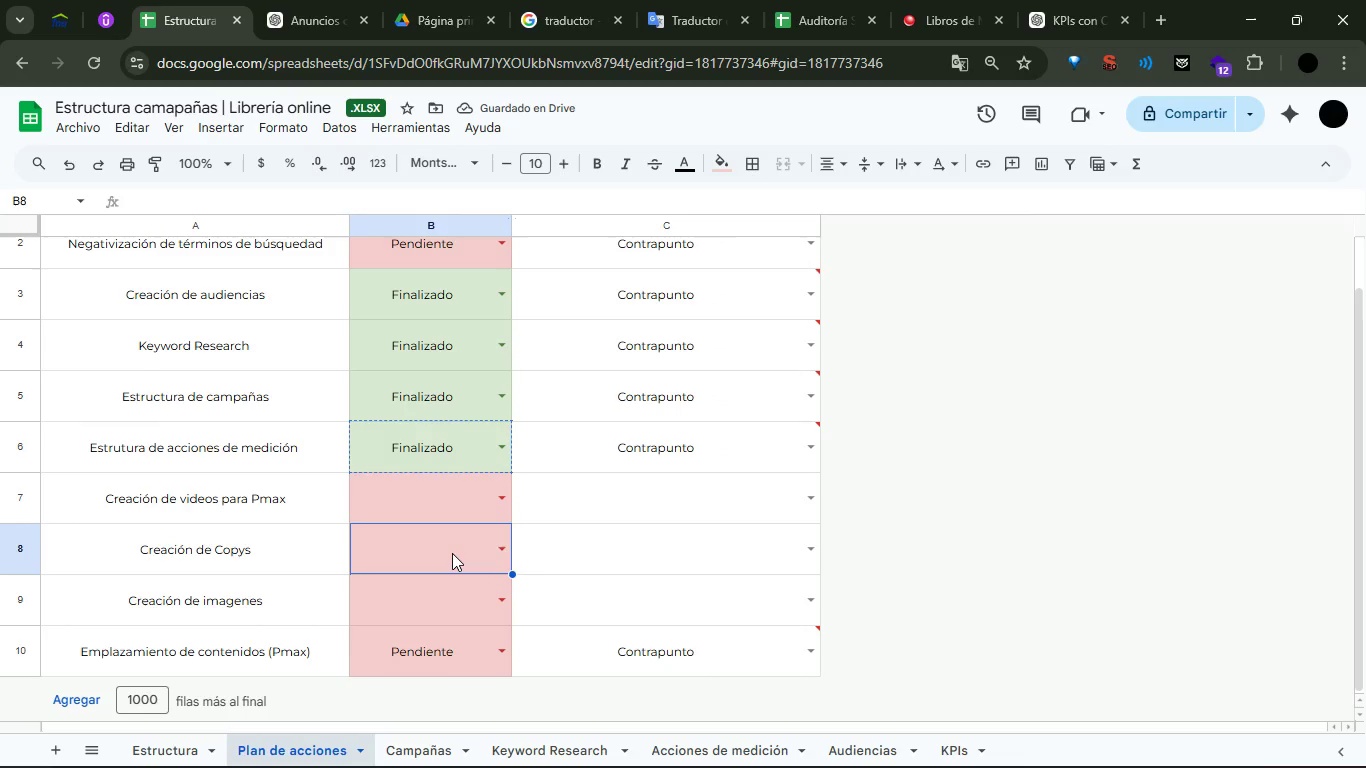 
key(Control+ControlLeft)
 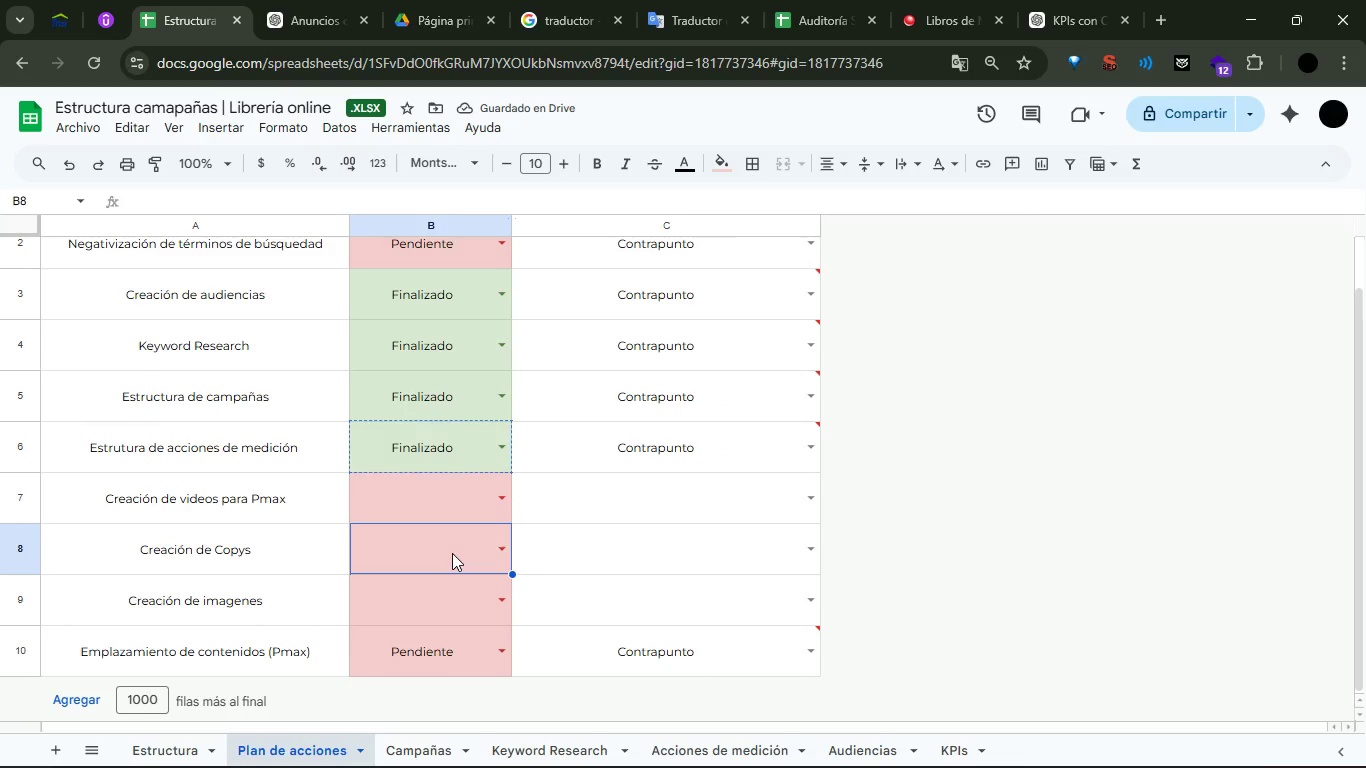 
key(Control+V)
 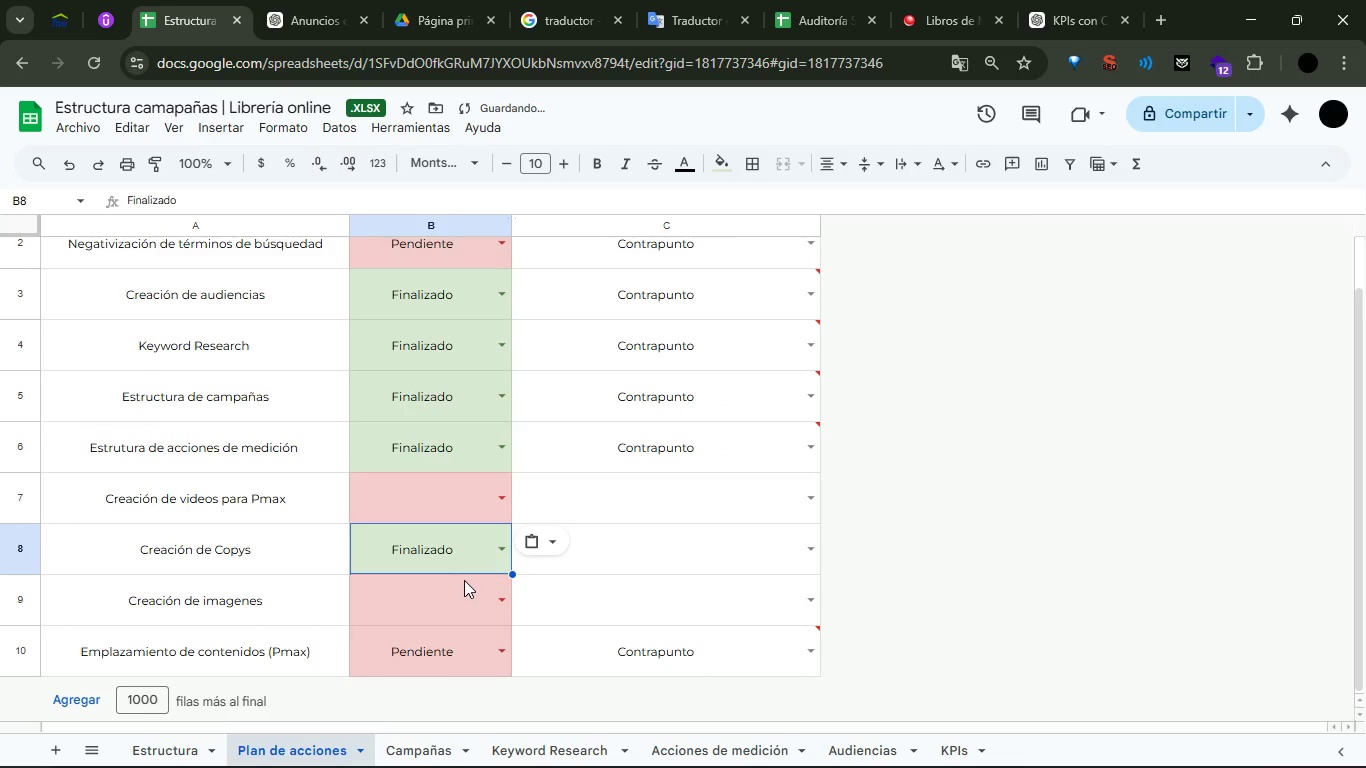 
left_click([430, 485])
 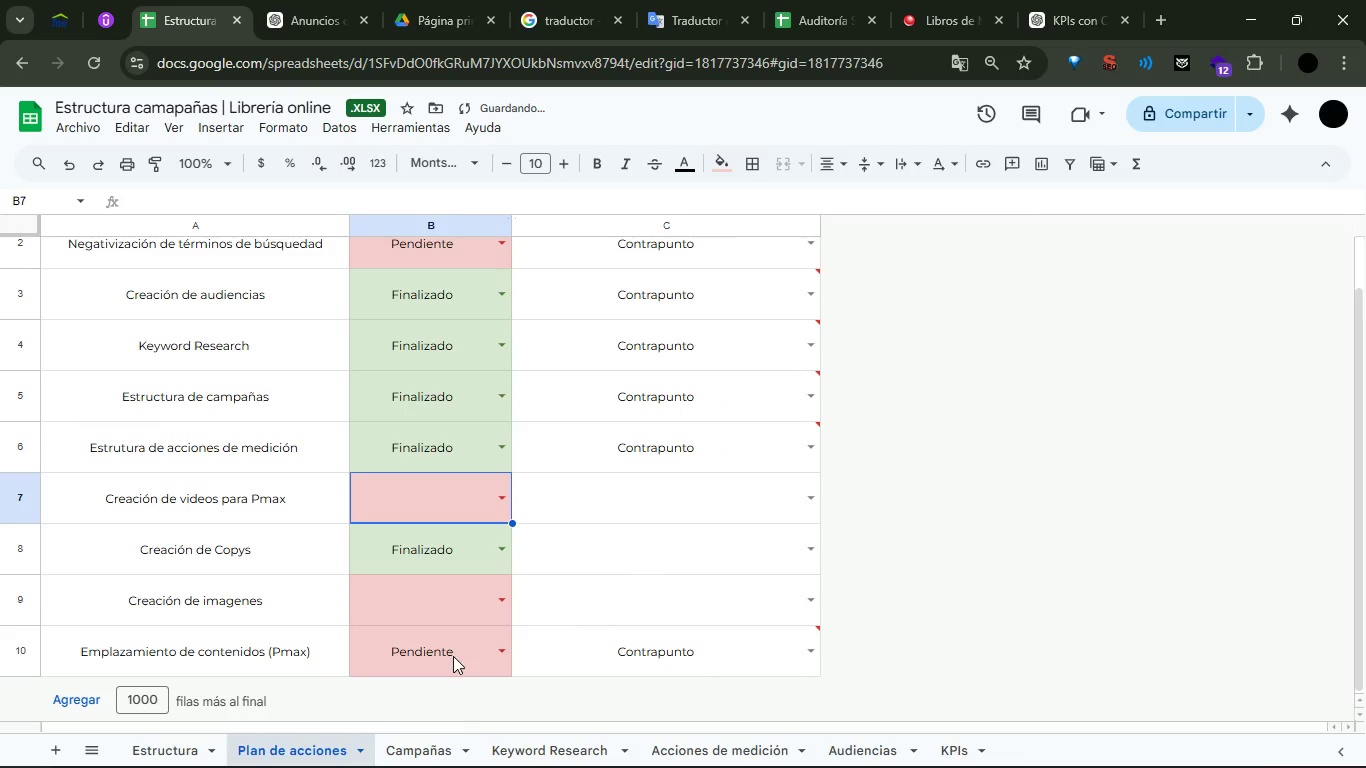 
left_click([453, 656])
 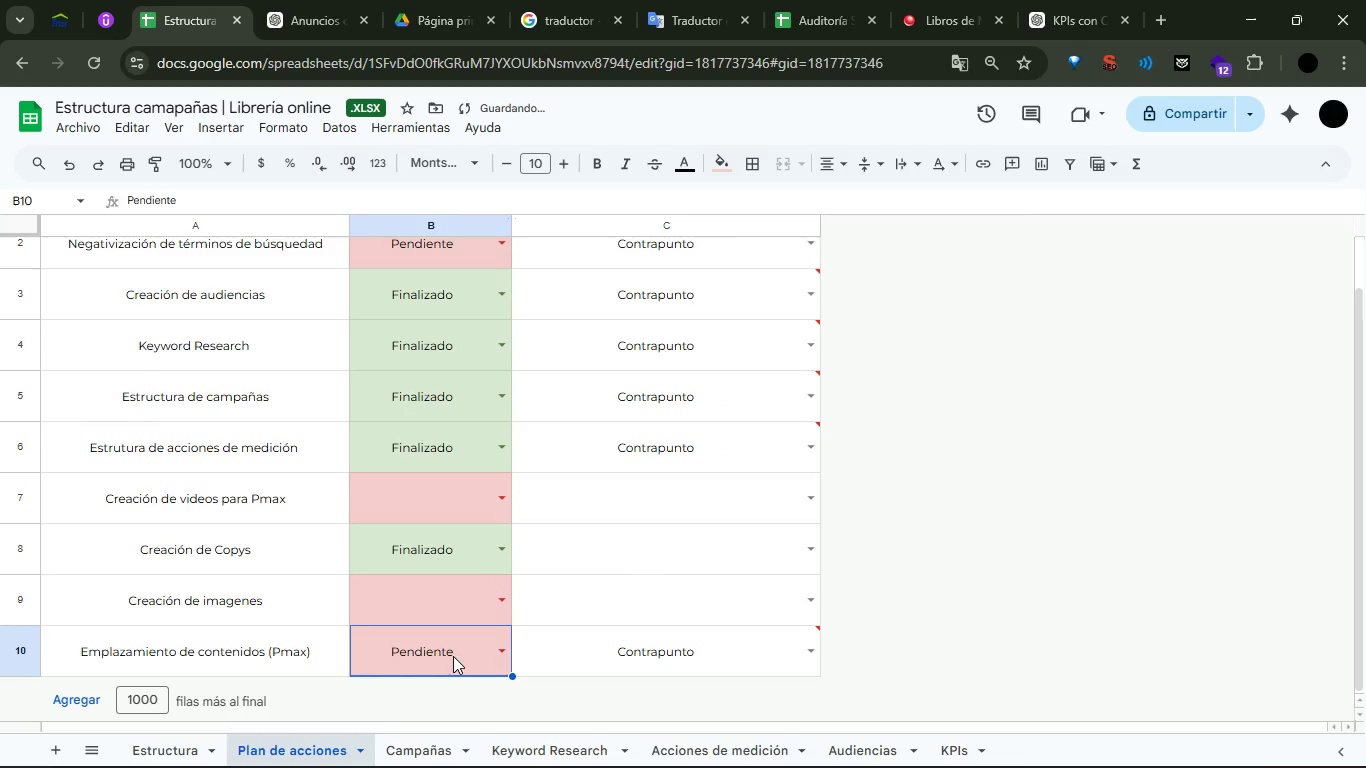 
hold_key(key=ControlLeft, duration=0.31)
 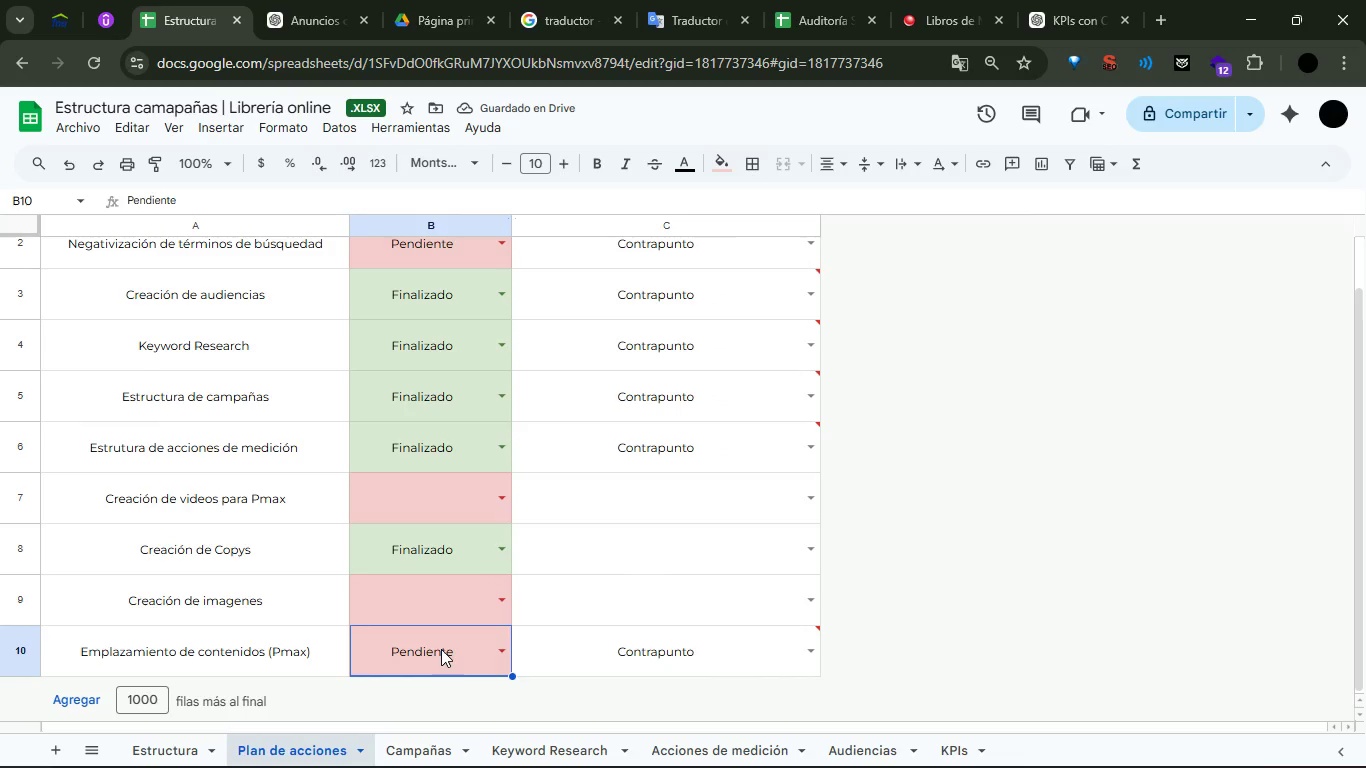 
key(Control+C)
 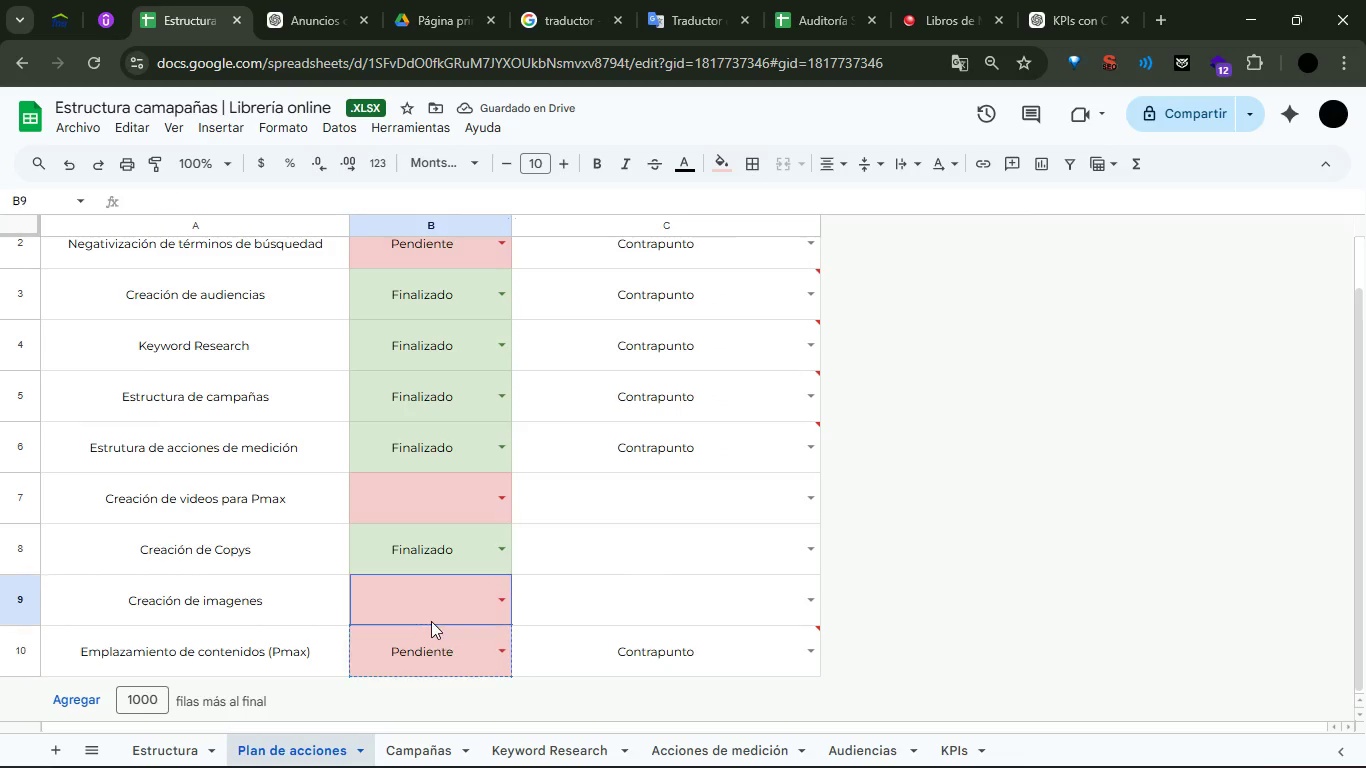 
left_click([431, 621])
 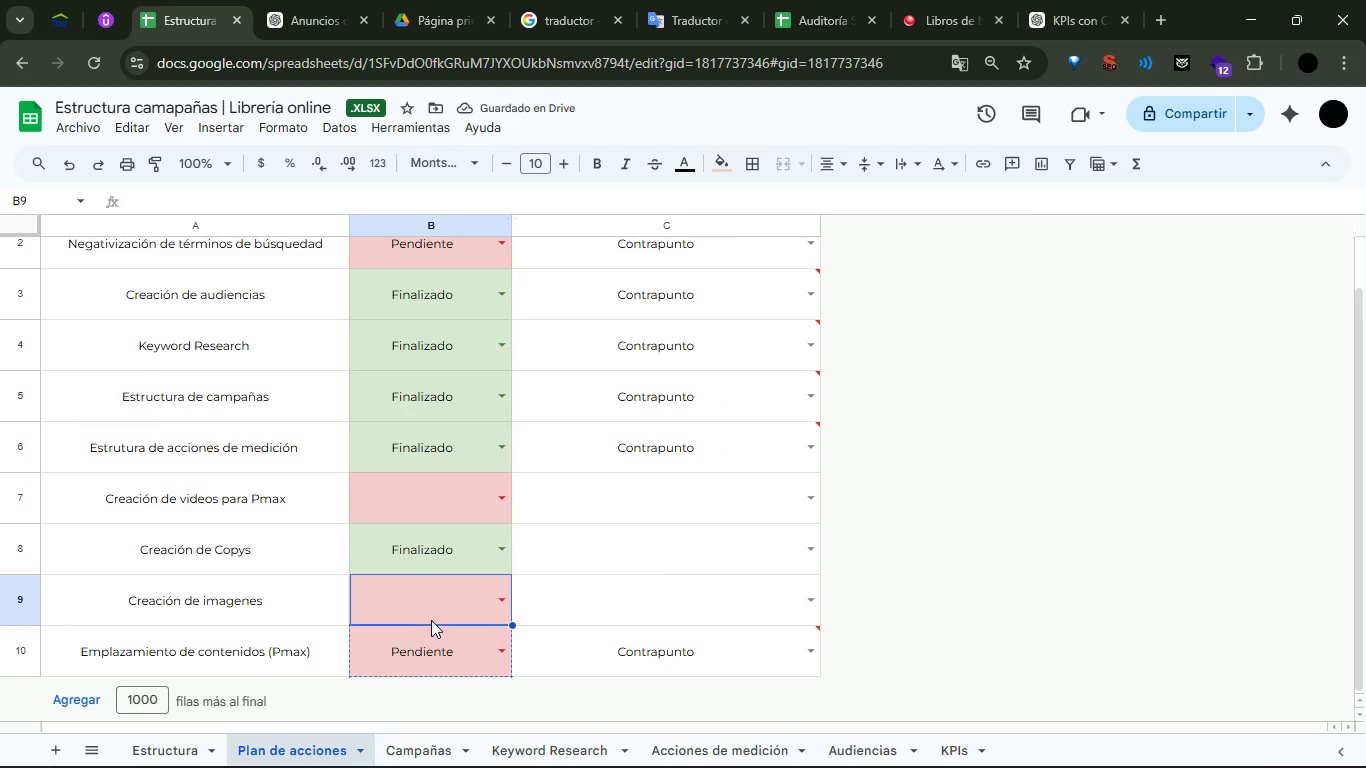 
key(Control+V)
 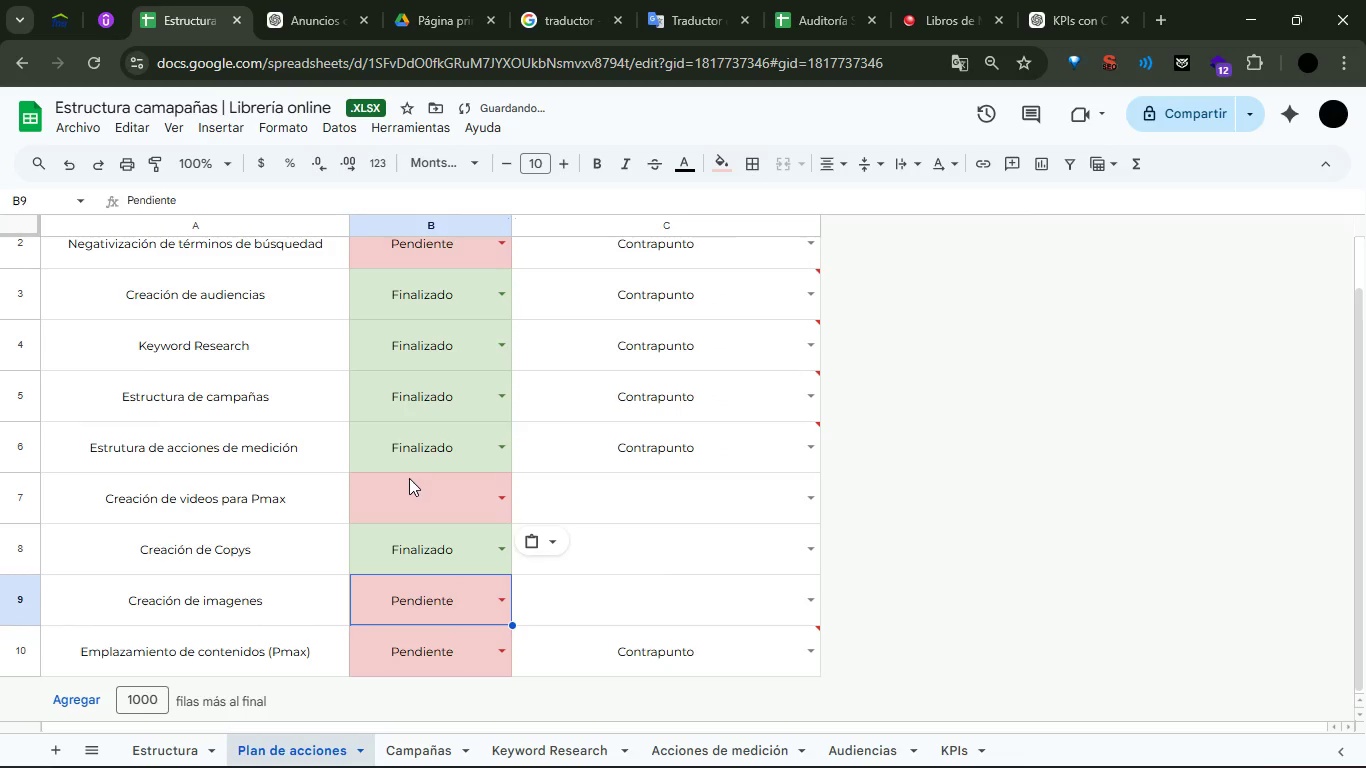 
left_click([406, 496])
 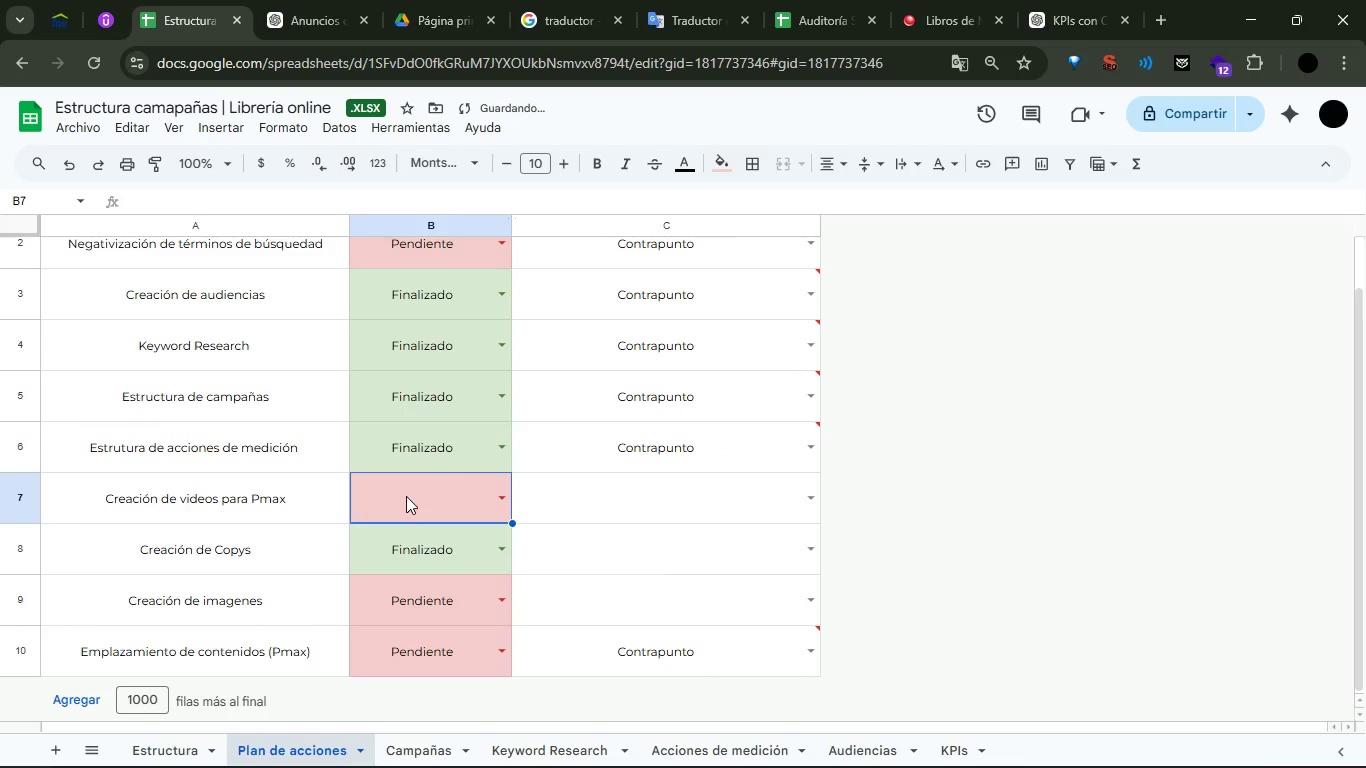 
key(Control+V)
 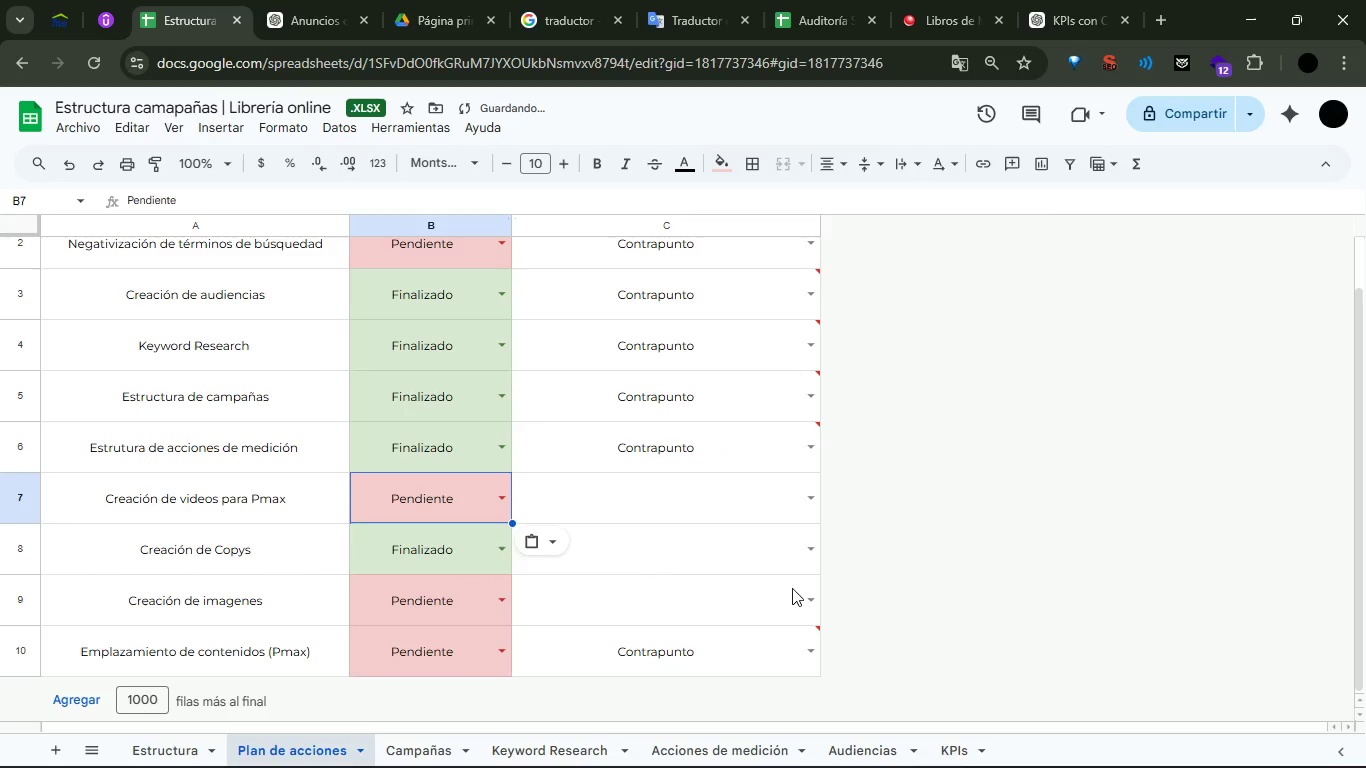 
left_click([807, 575])
 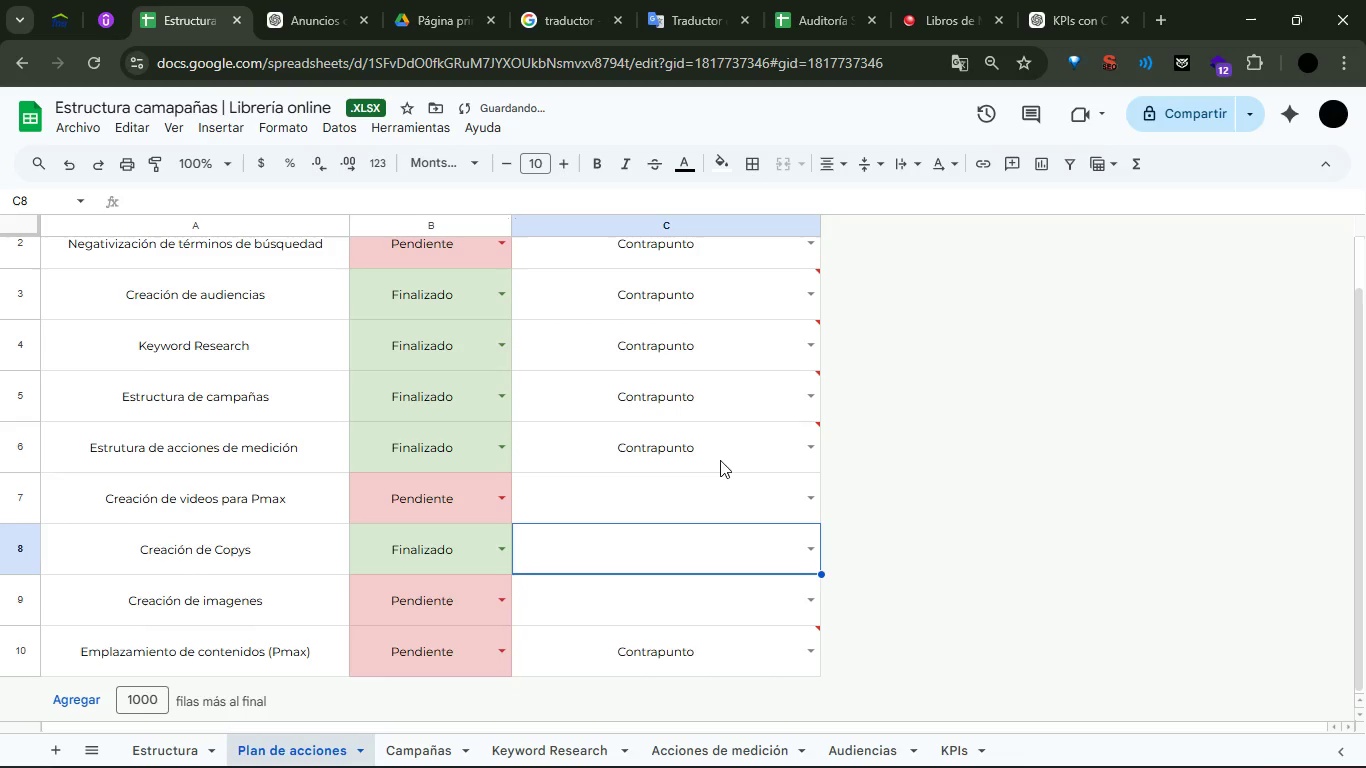 
left_click([733, 450])
 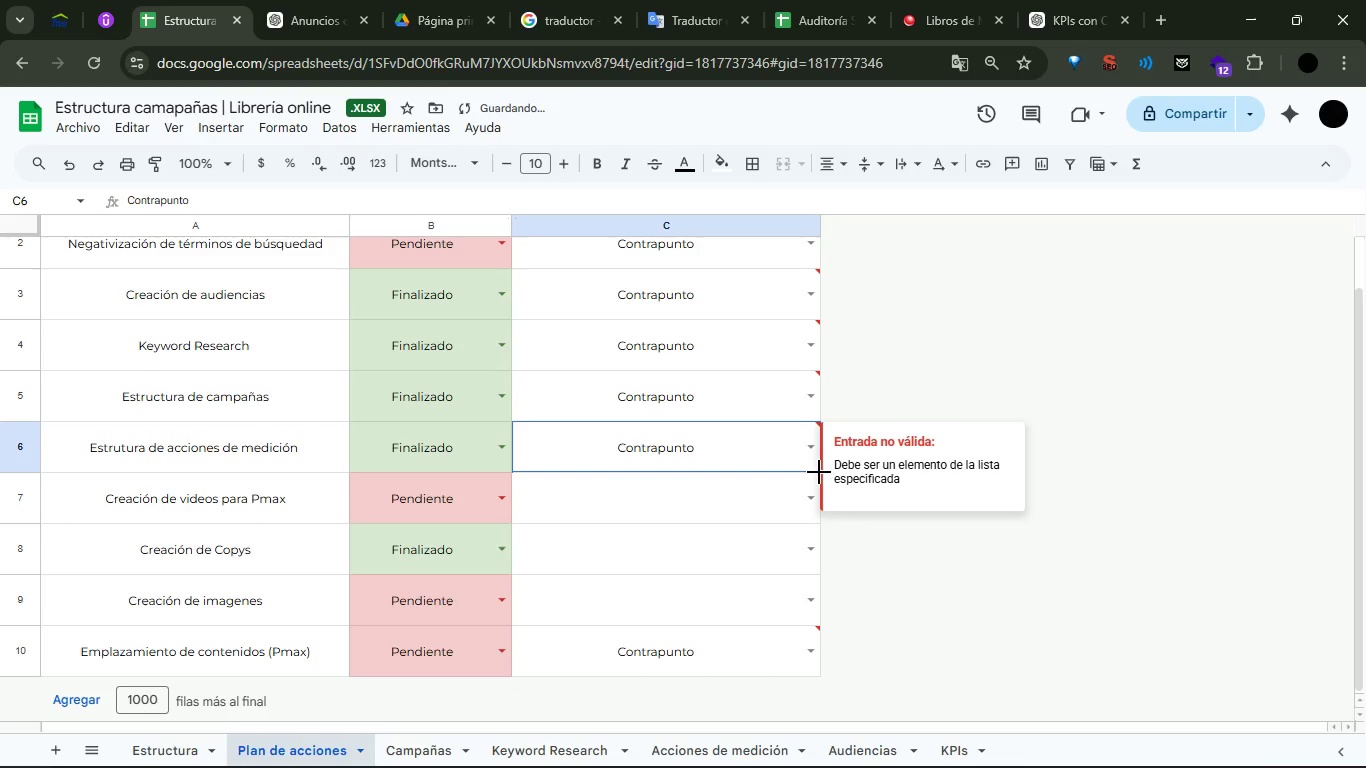 
left_click_drag(start_coordinate=[819, 472], to_coordinate=[803, 605])
 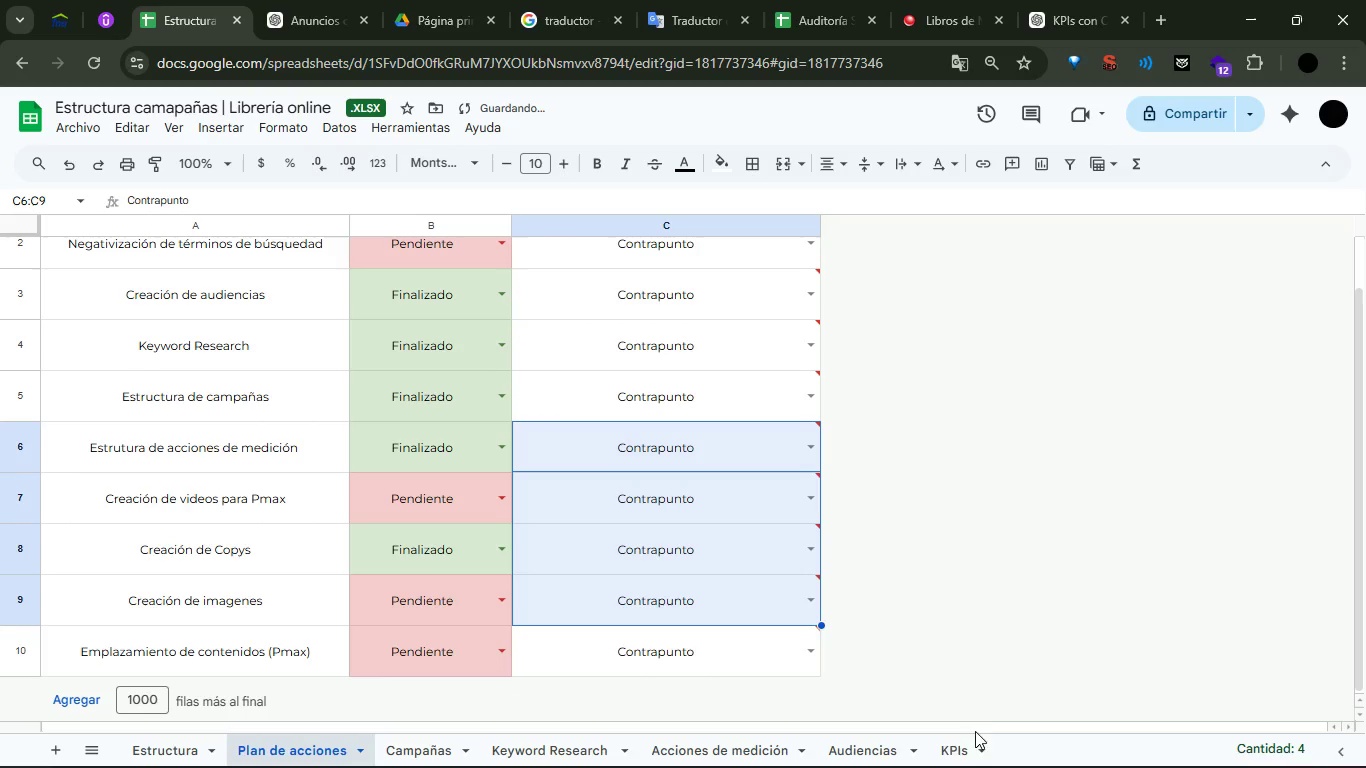 
left_click([953, 743])
 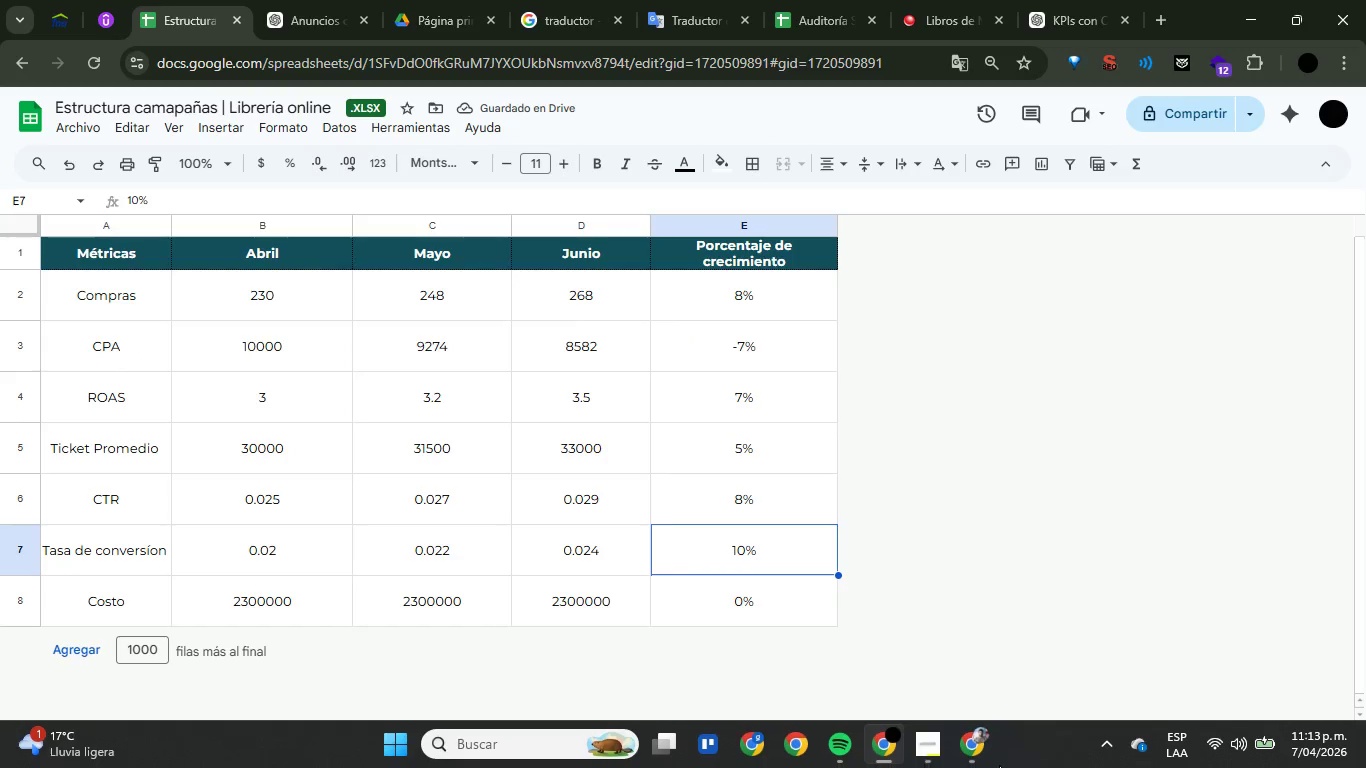 
mouse_move([932, 726])
 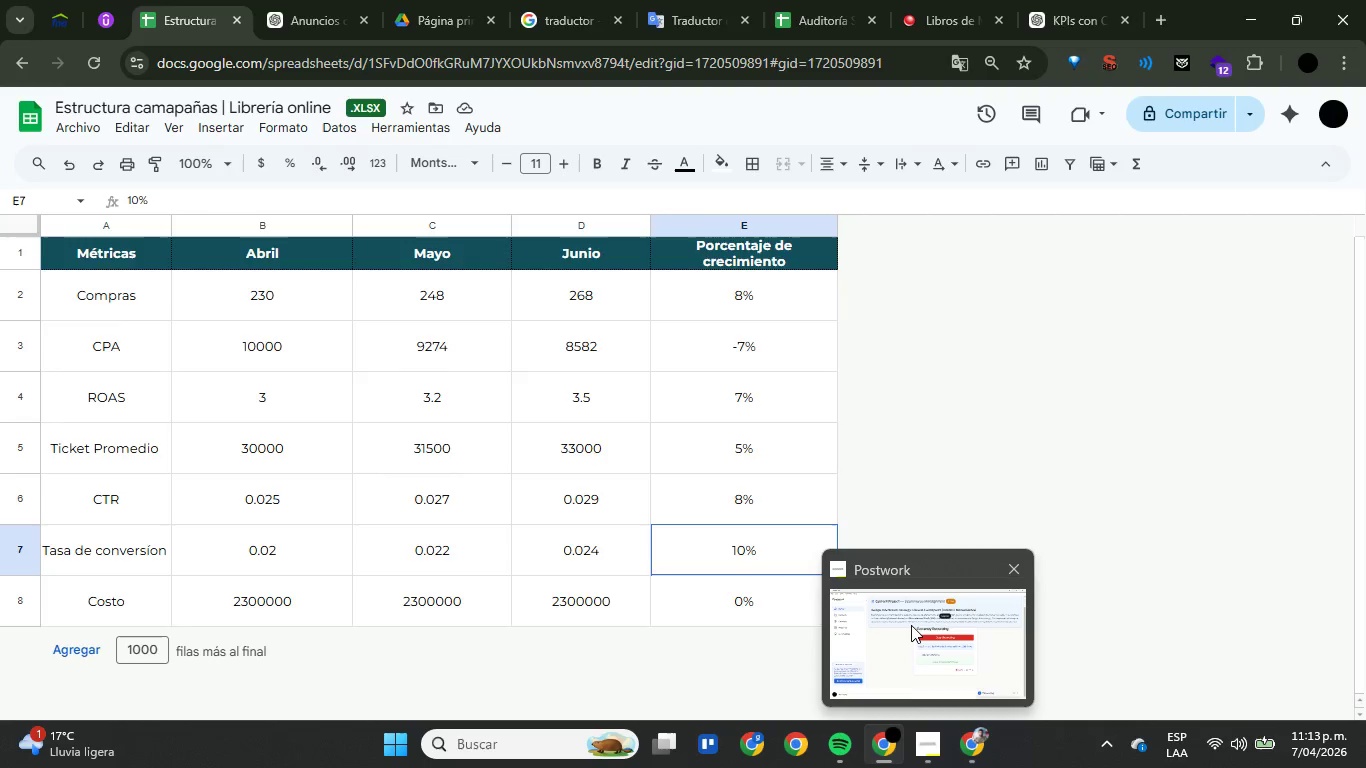 
left_click([911, 625])